 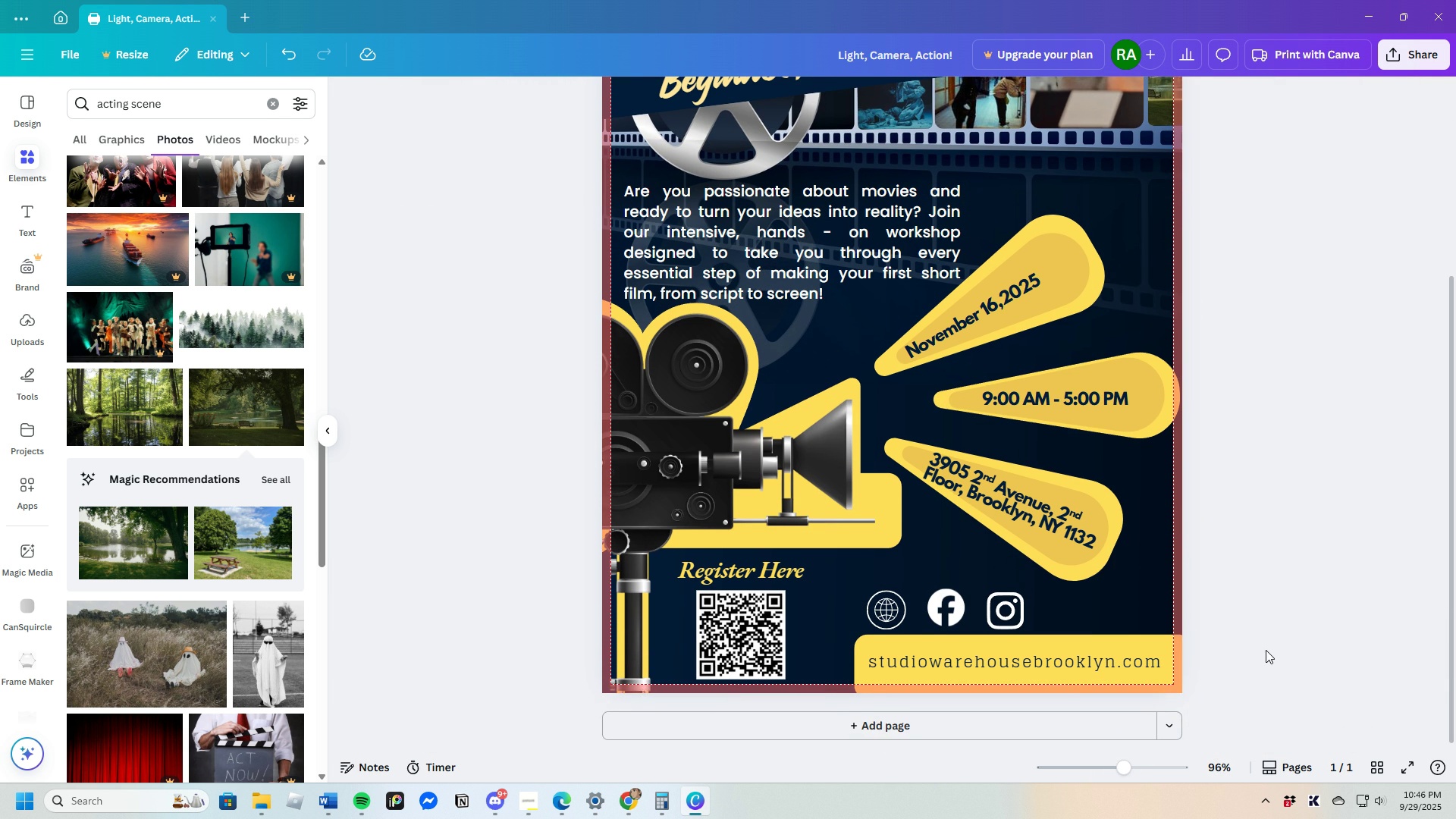 
scroll: coordinate [1264, 642], scroll_direction: up, amount: 1.0
 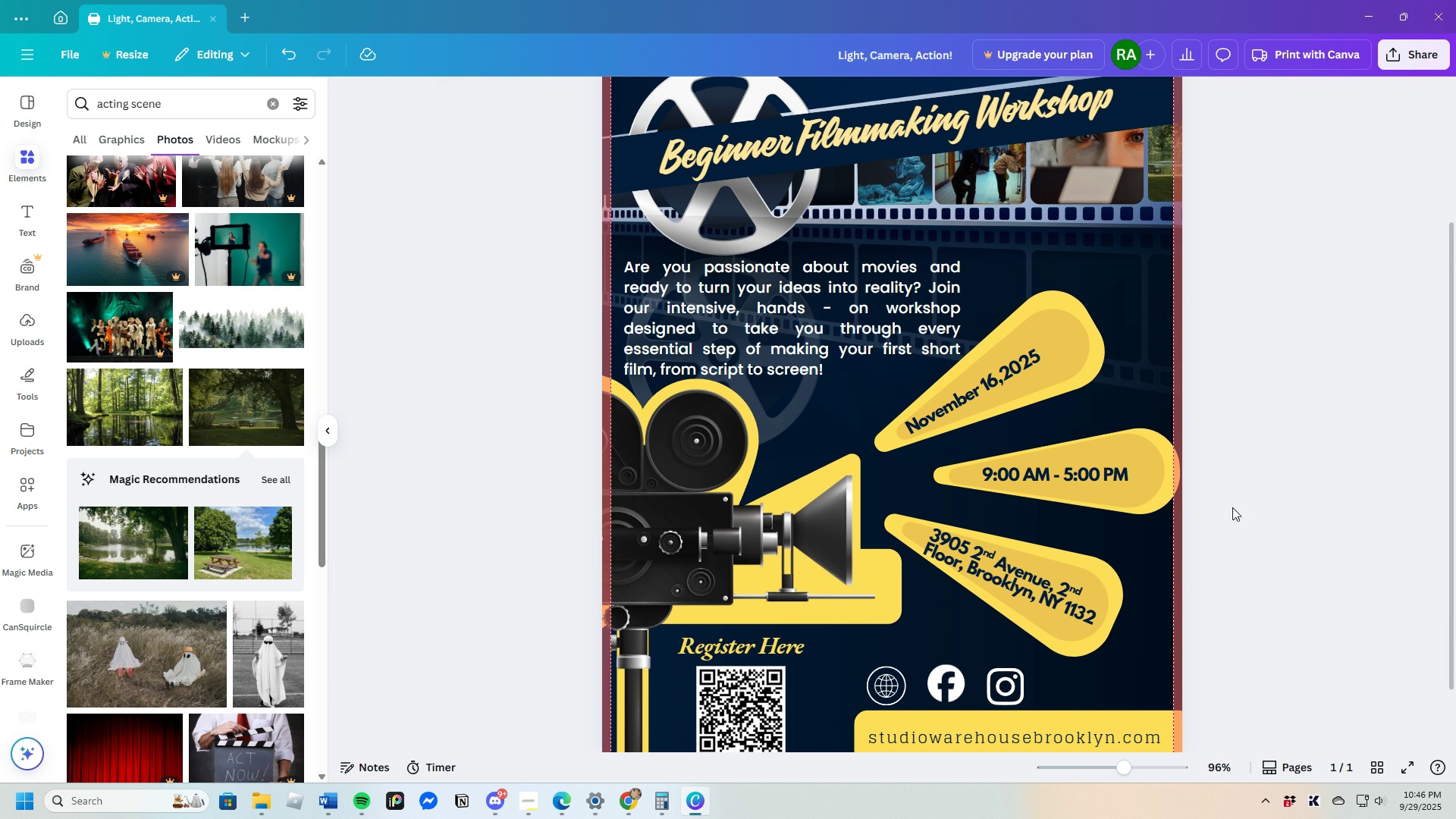 
wait(5.87)
 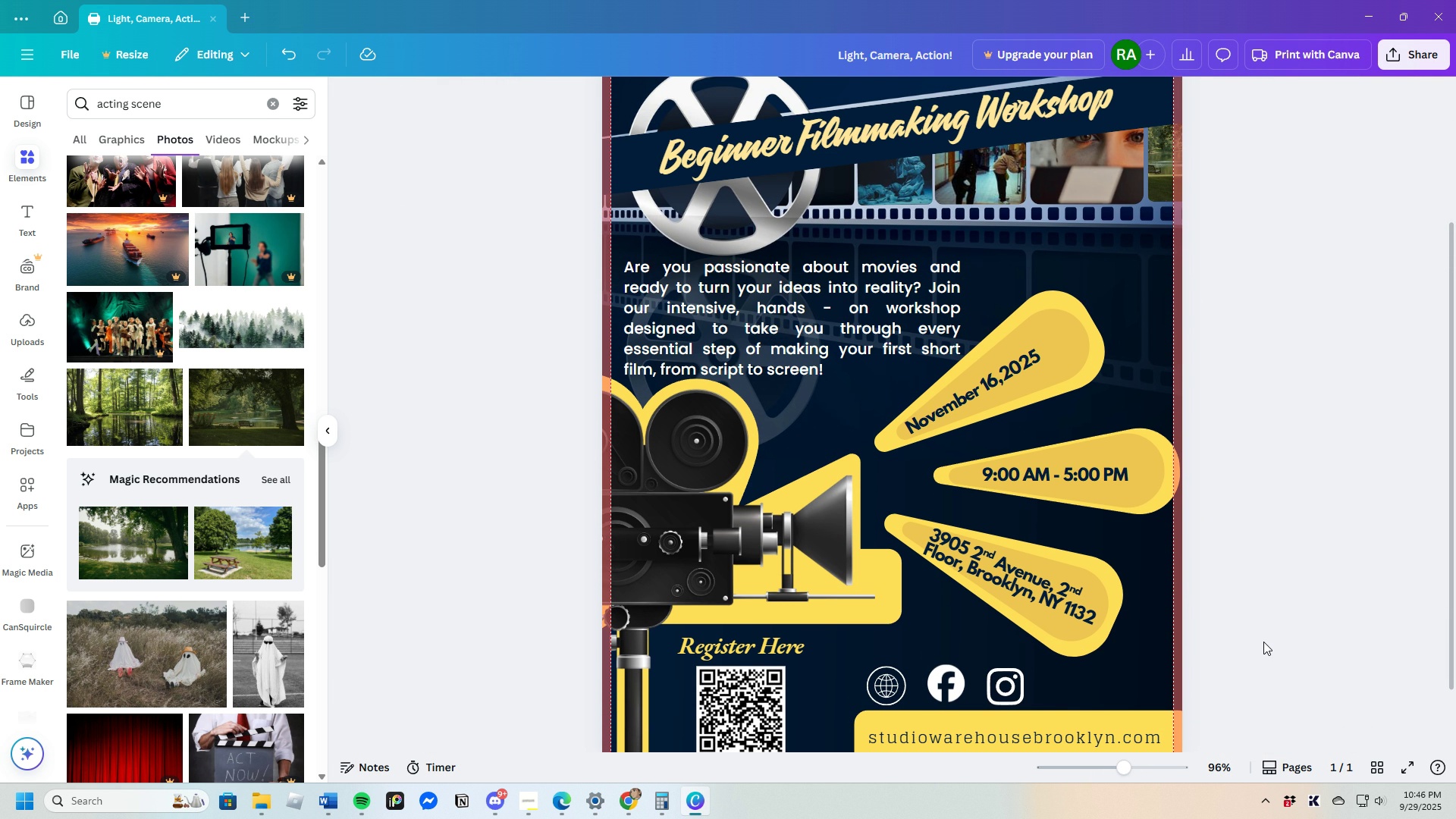 
scroll: coordinate [1178, 604], scroll_direction: up, amount: 2.0
 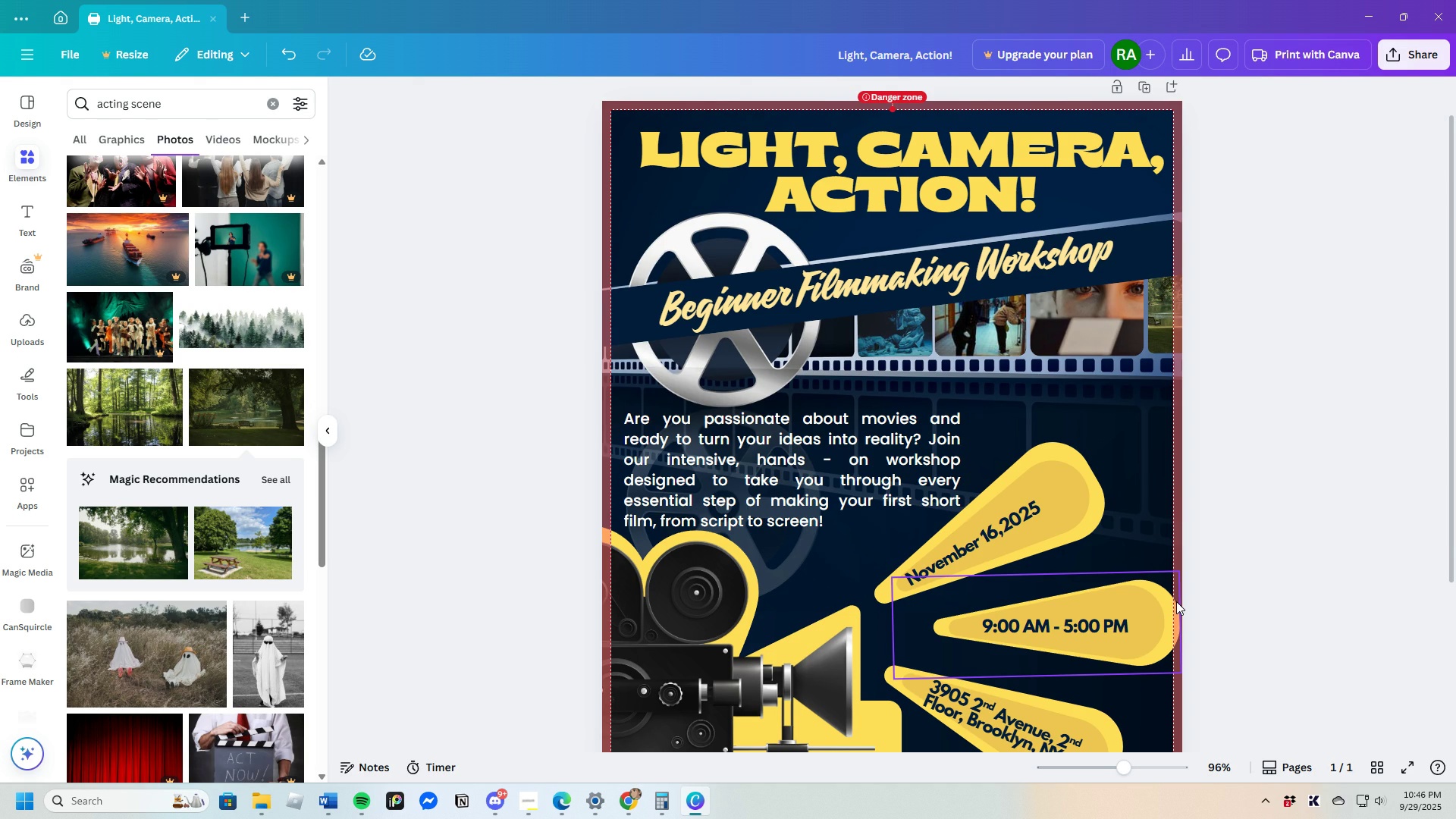 
wait(9.42)
 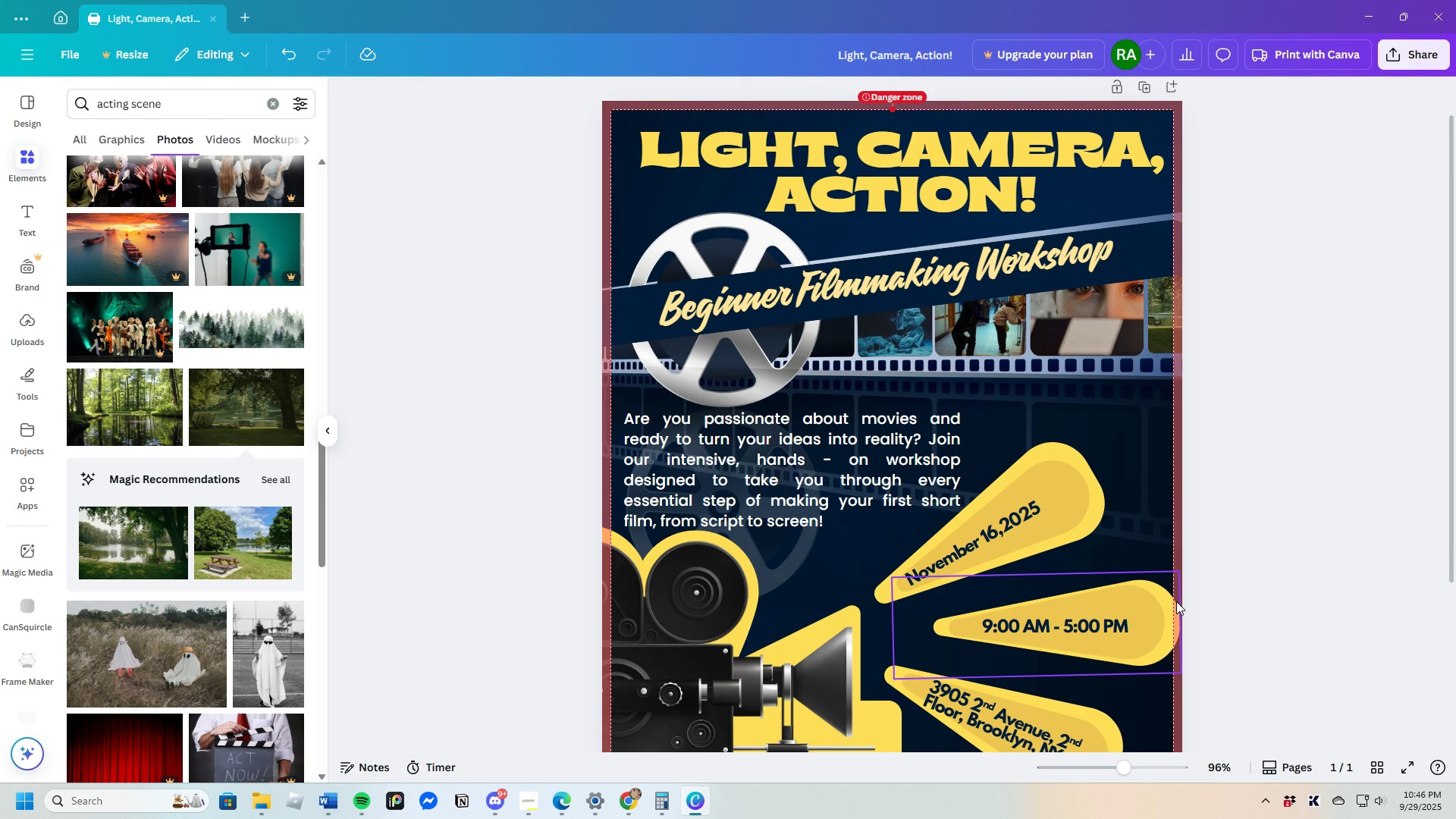 
scroll: coordinate [149, 617], scroll_direction: down, amount: 11.0
 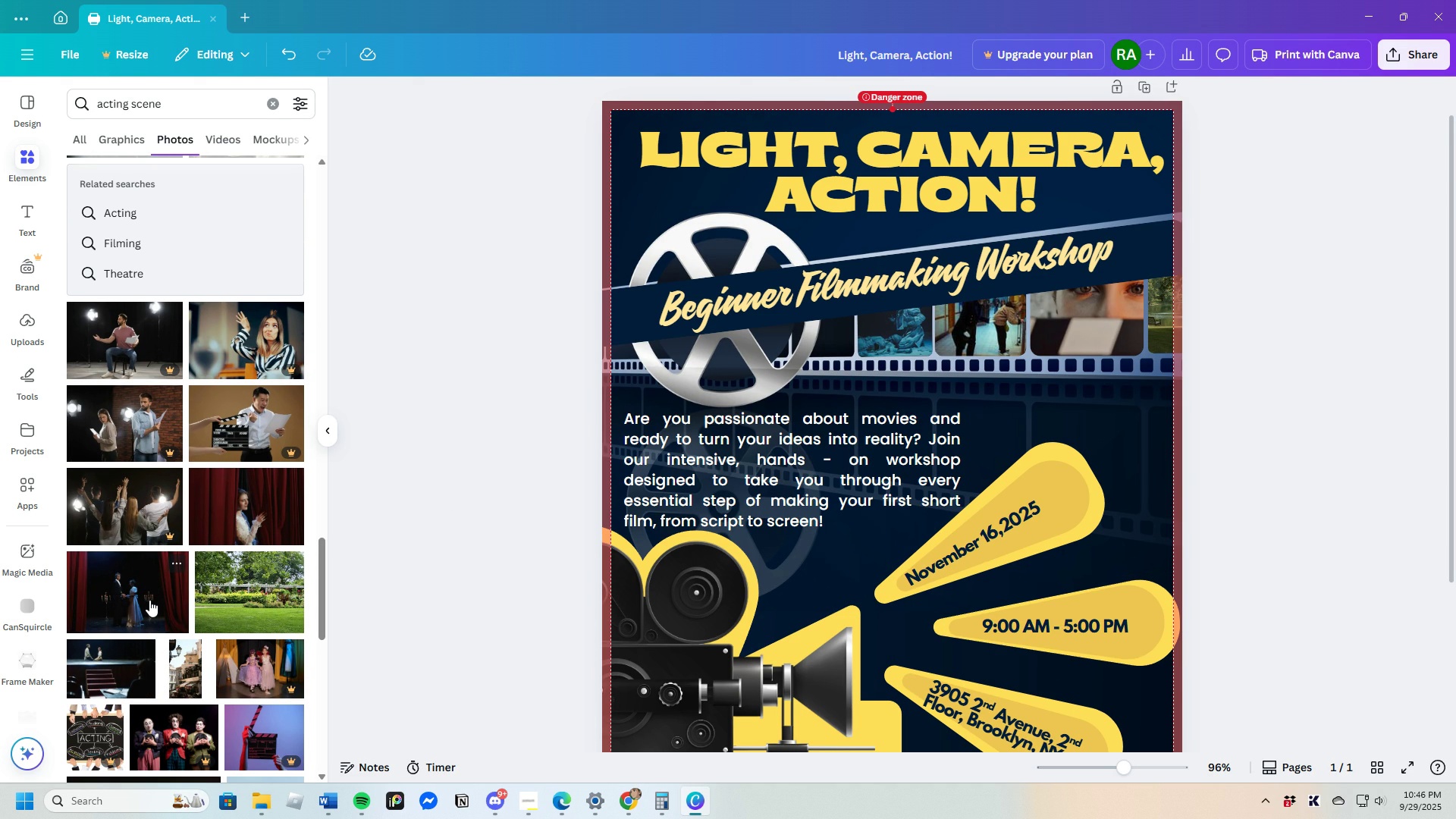 
left_click([149, 600])